 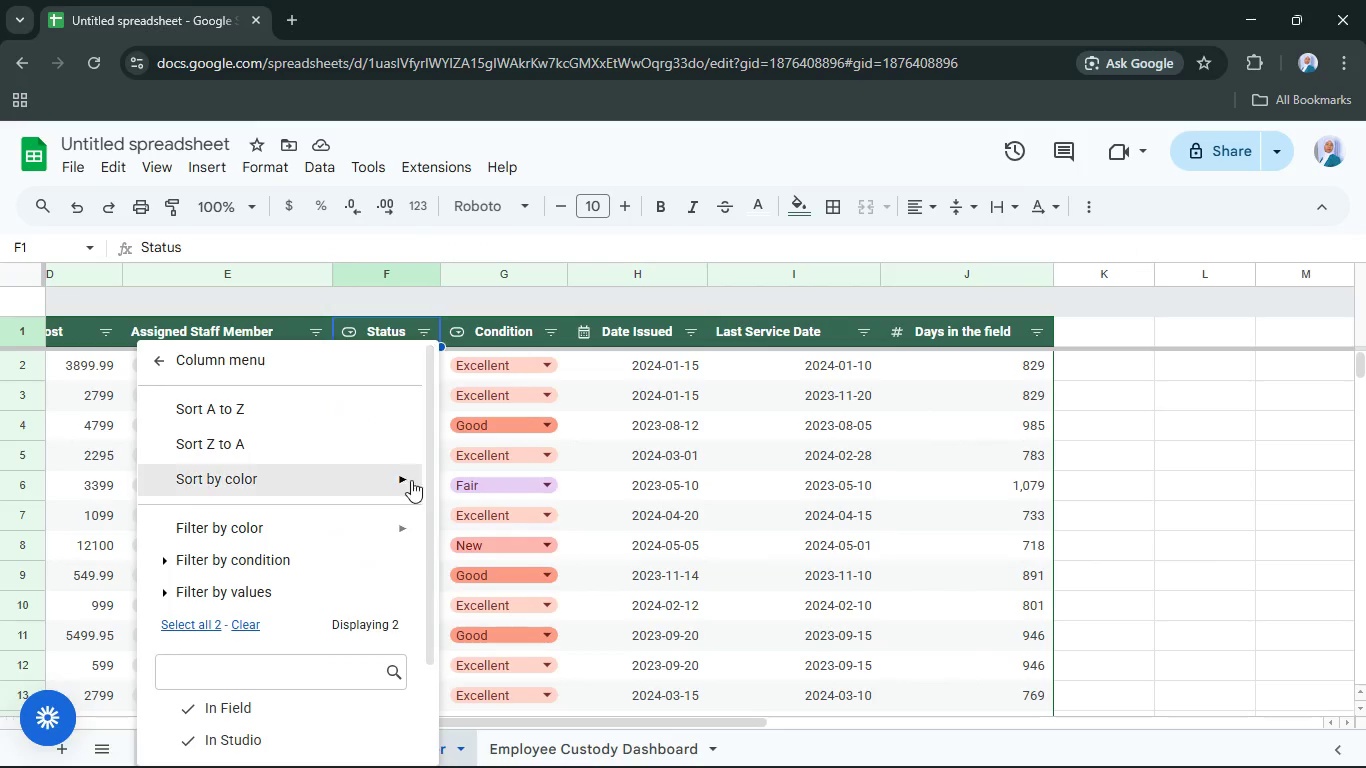 
scroll: coordinate [321, 517], scroll_direction: down, amount: 2.0
 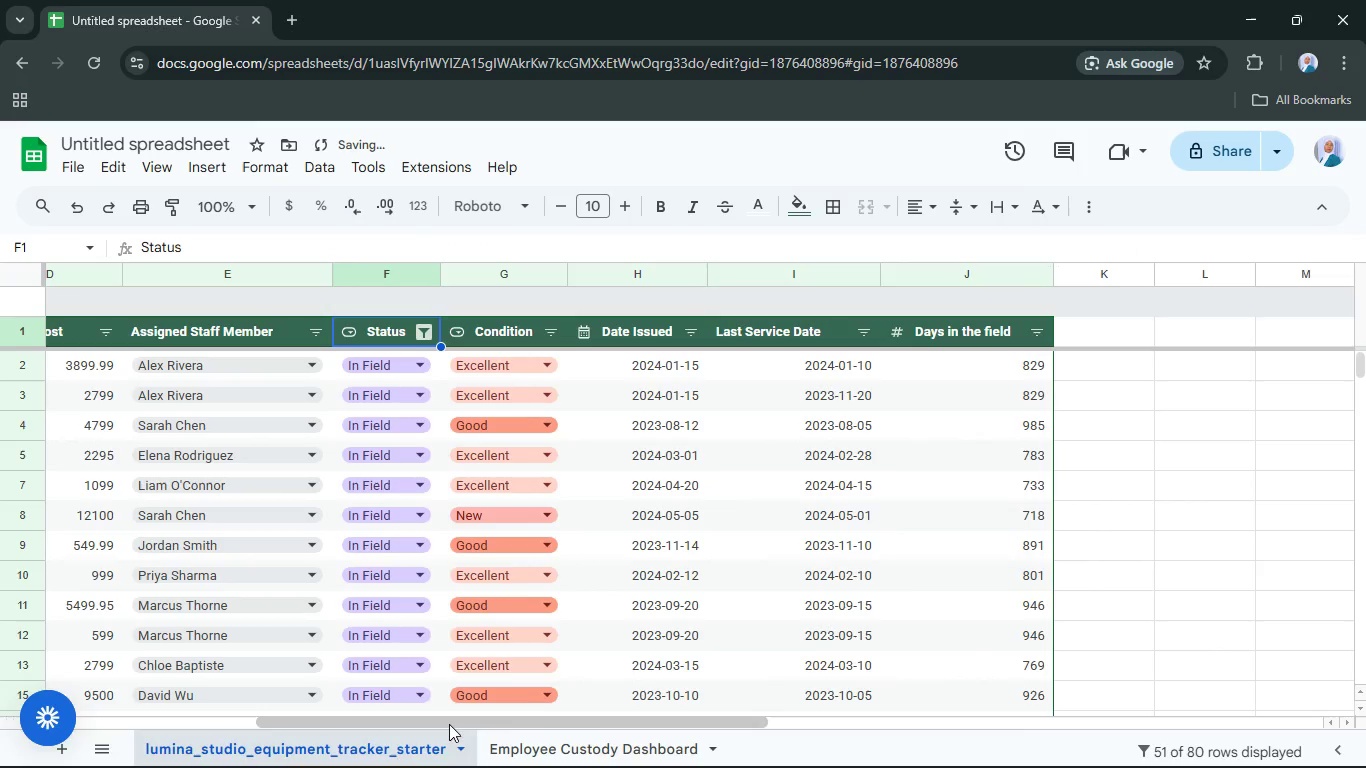 
scroll: coordinate [680, 531], scroll_direction: up, amount: 7.0
 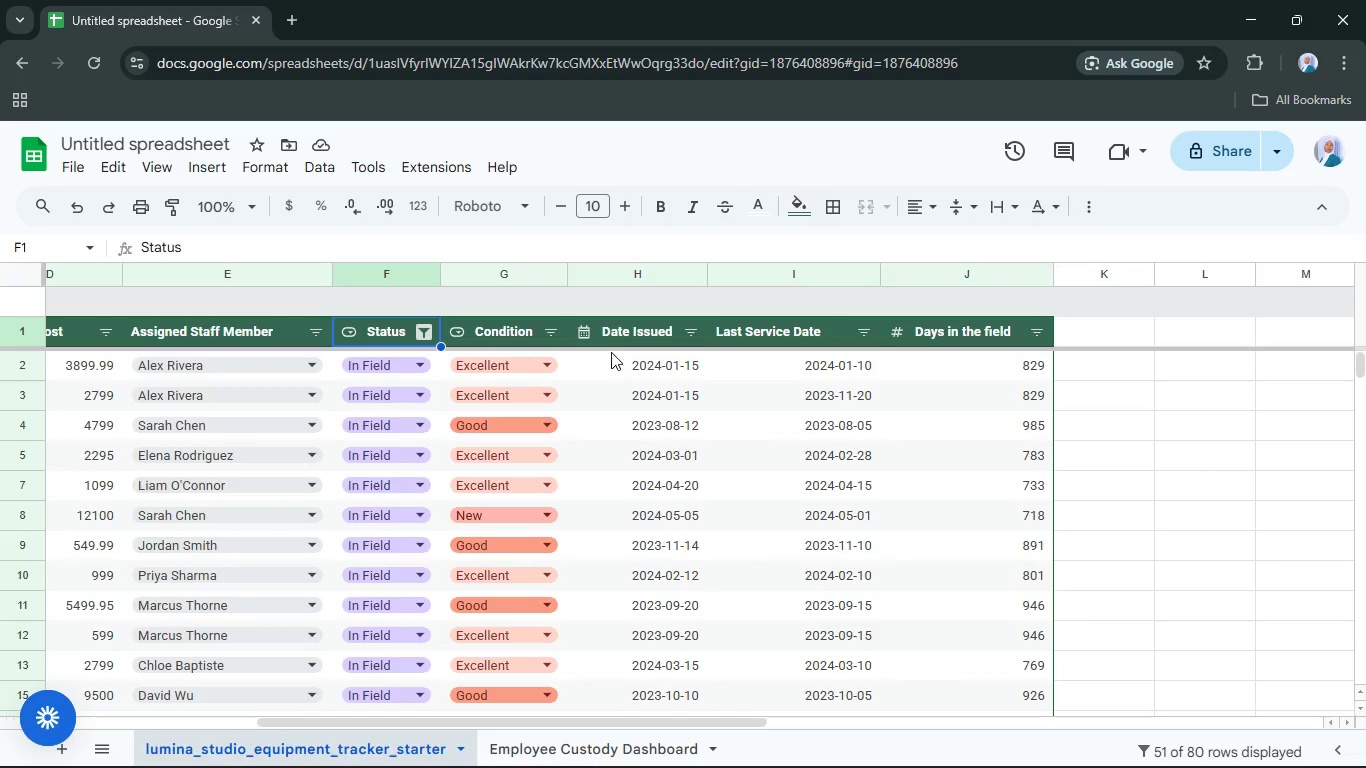 
left_click([555, 328])
 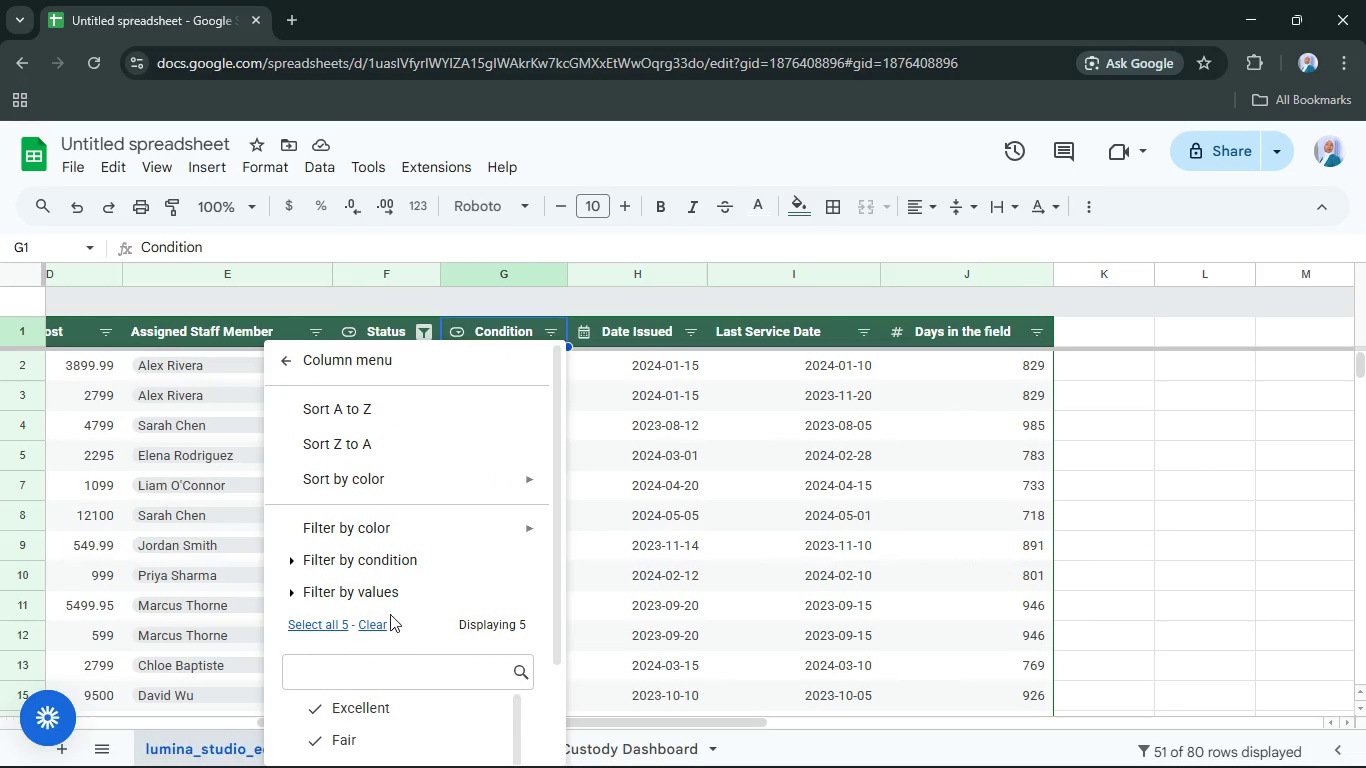 
scroll: coordinate [390, 609], scroll_direction: down, amount: 2.0
 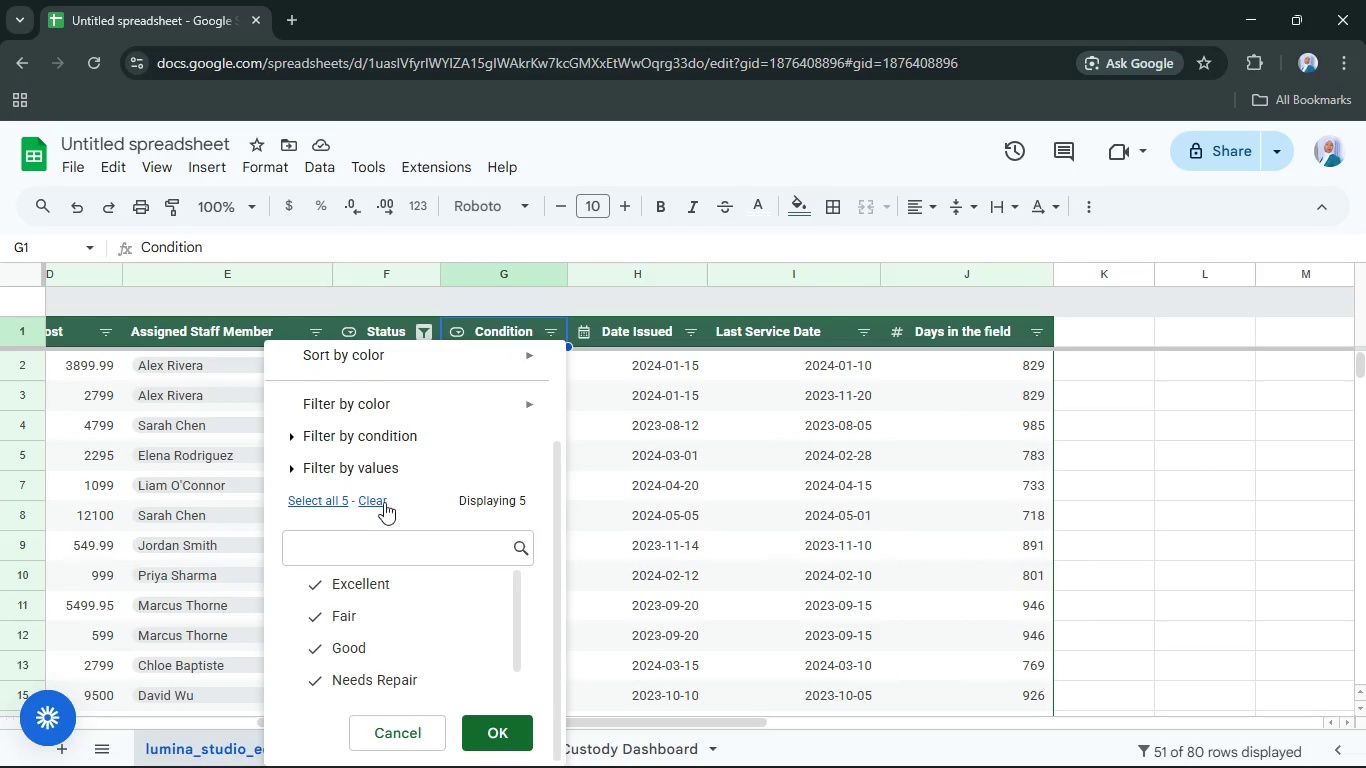 
left_click([376, 494])
 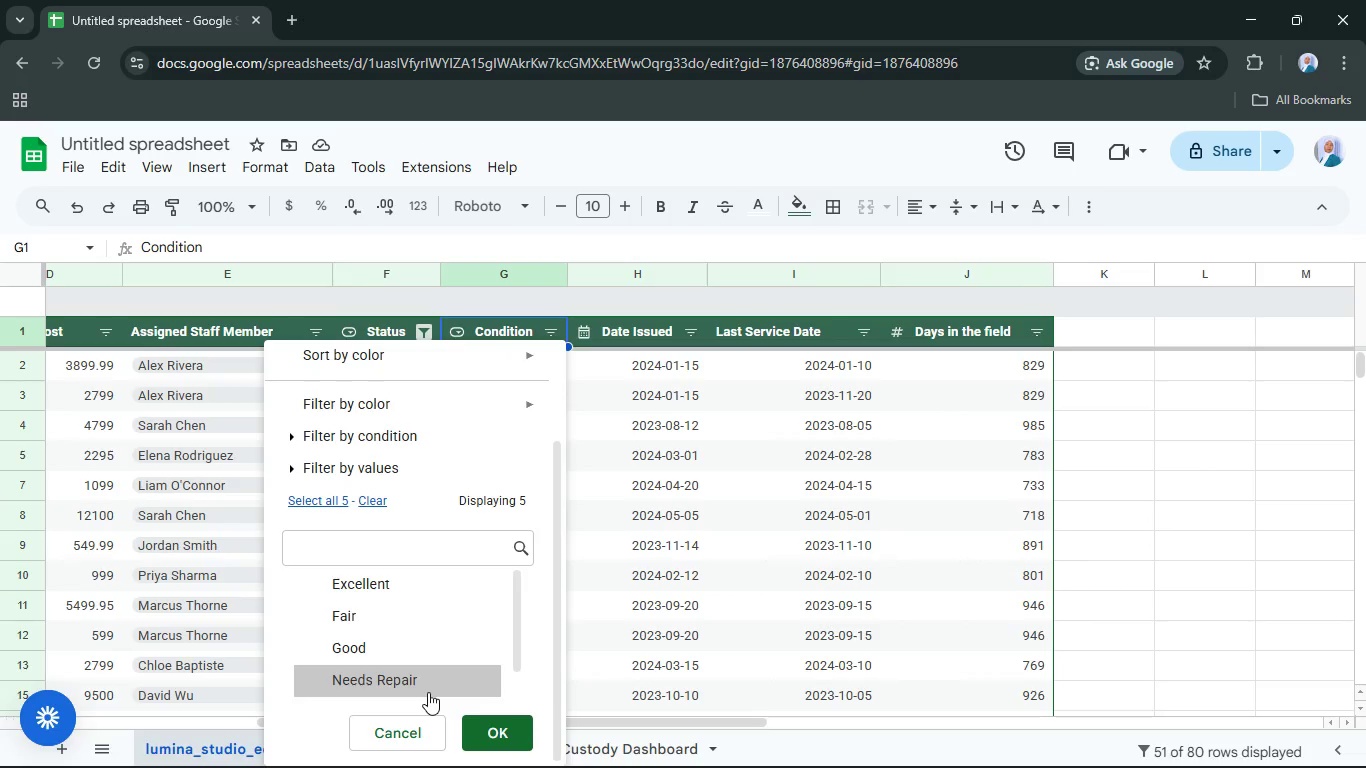 
left_click([428, 692])
 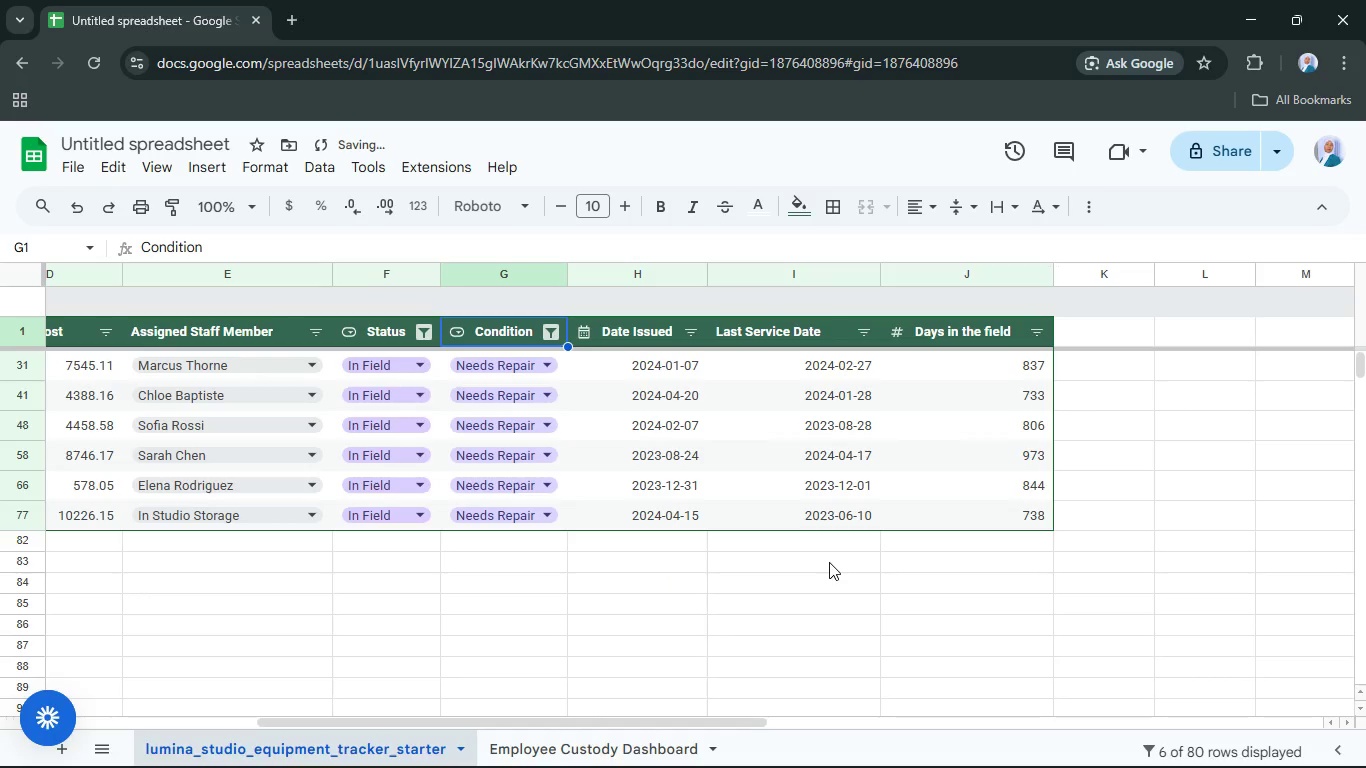 
scroll: coordinate [836, 457], scroll_direction: up, amount: 6.0
 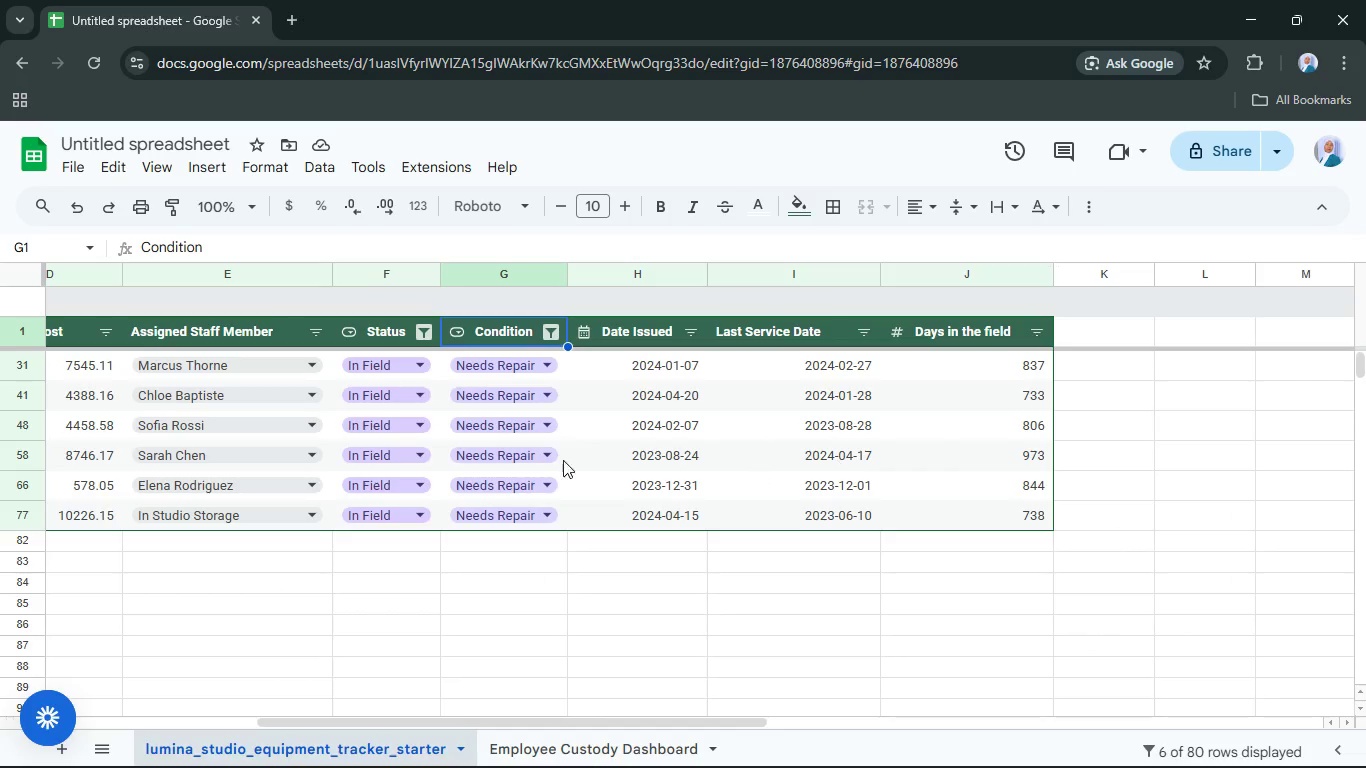 
wait(5.79)
 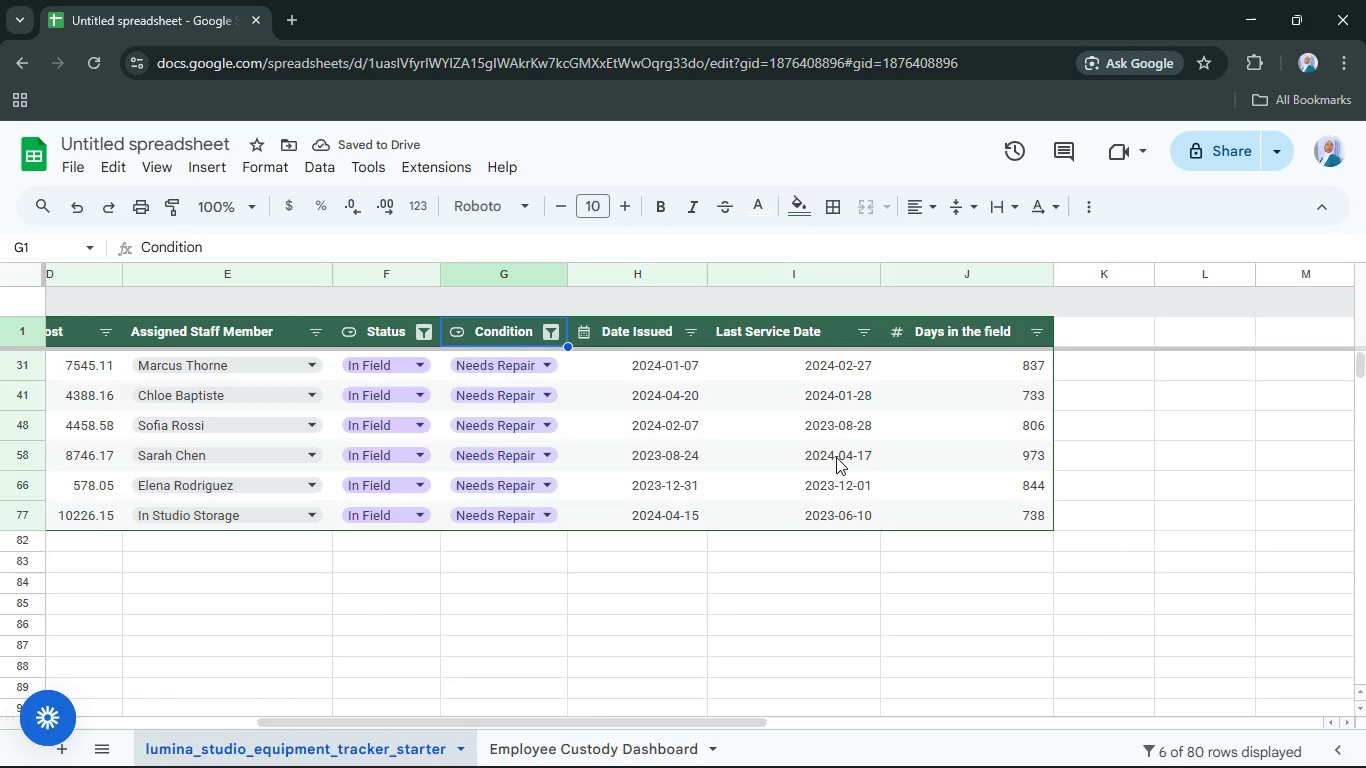 
left_click([421, 342])
 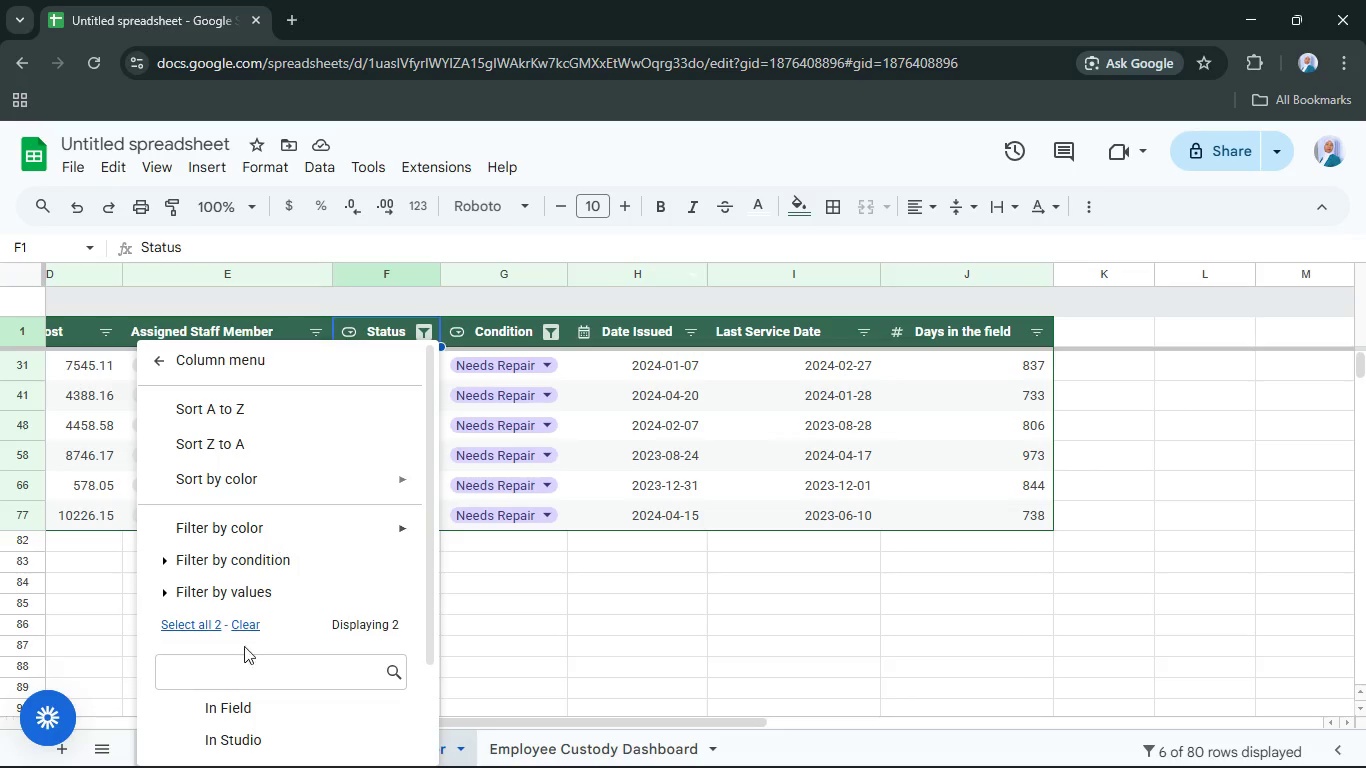 
left_click([245, 623])
 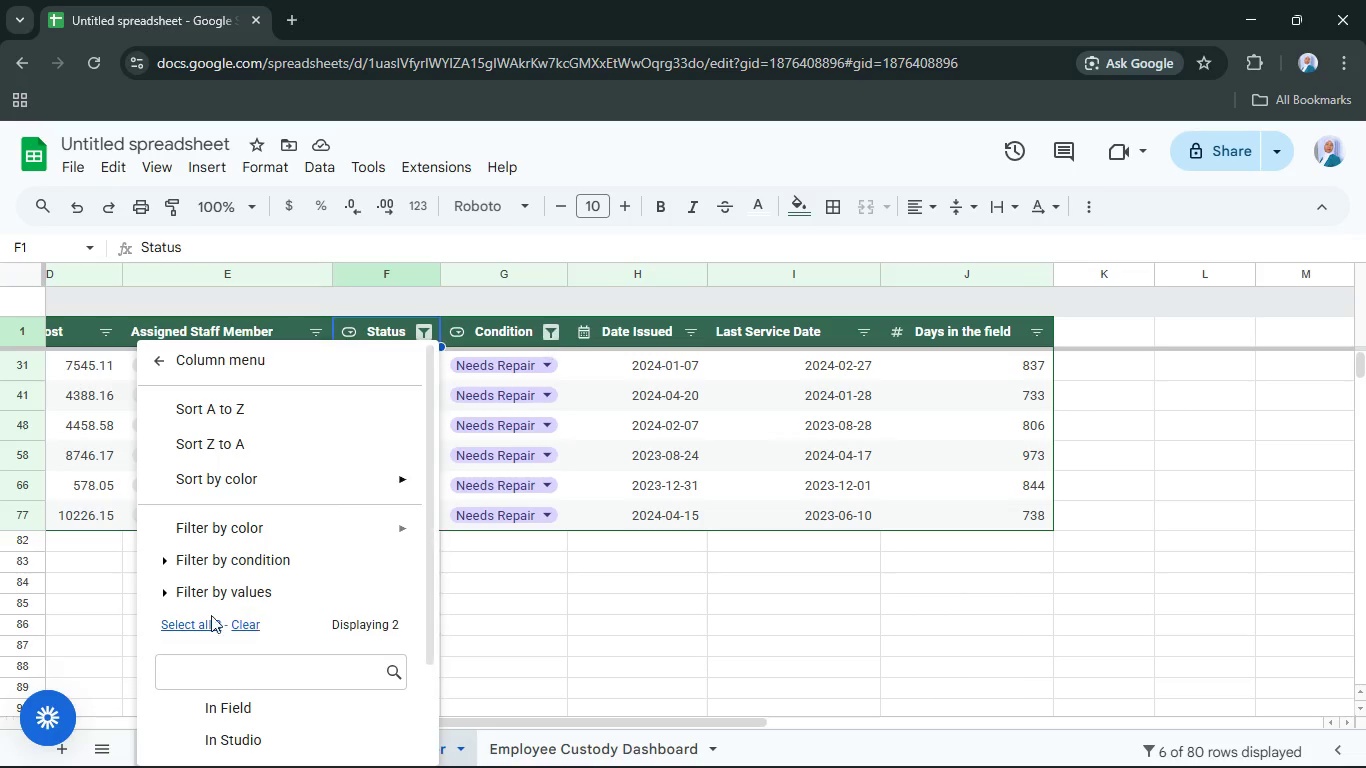 
left_click([206, 617])
 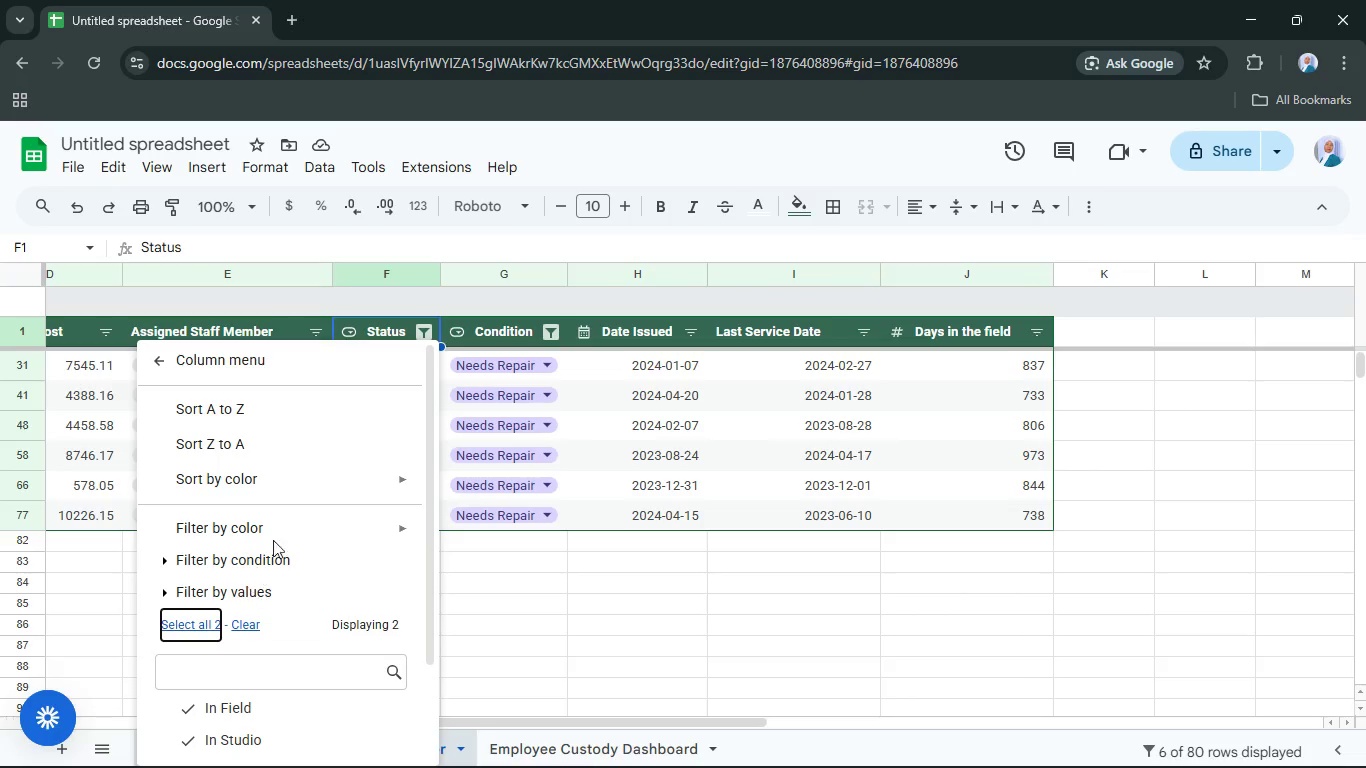 
scroll: coordinate [276, 539], scroll_direction: down, amount: 2.0
 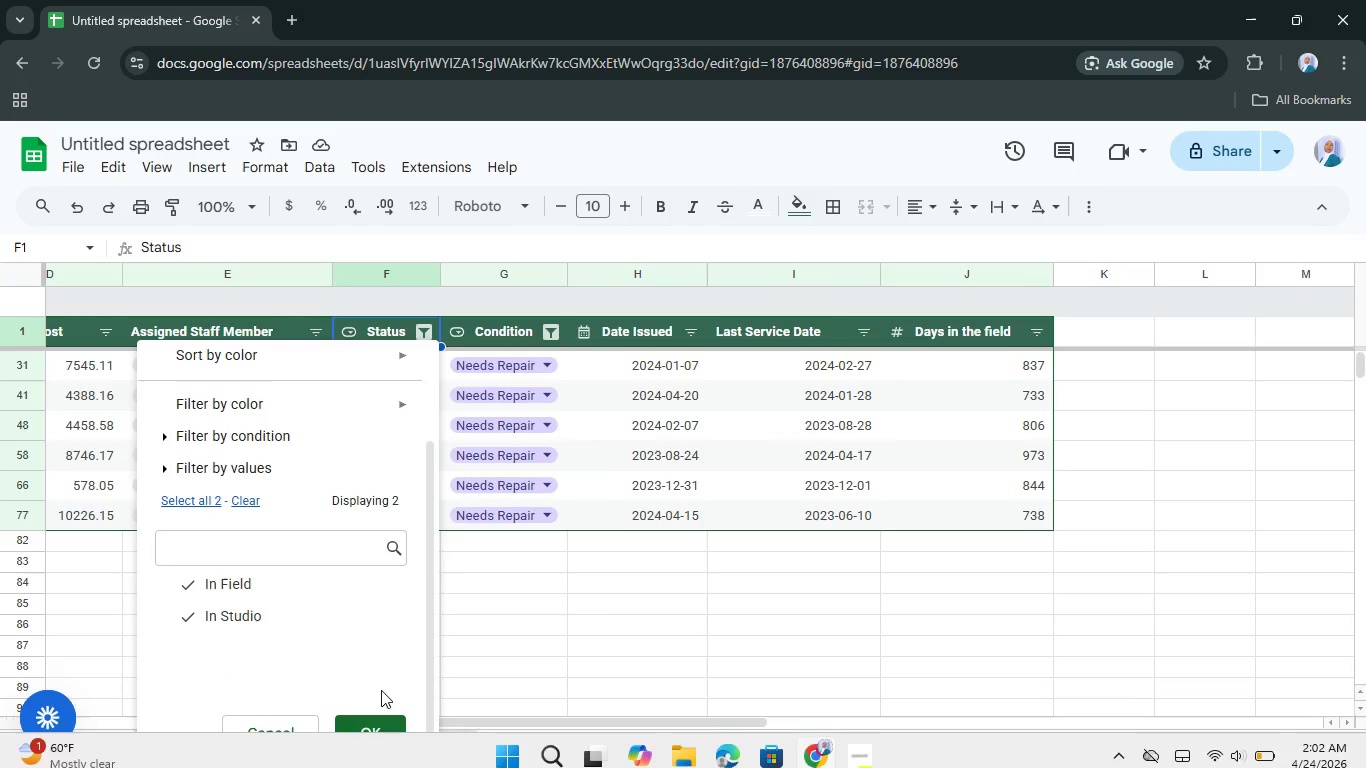 
left_click([382, 720])
 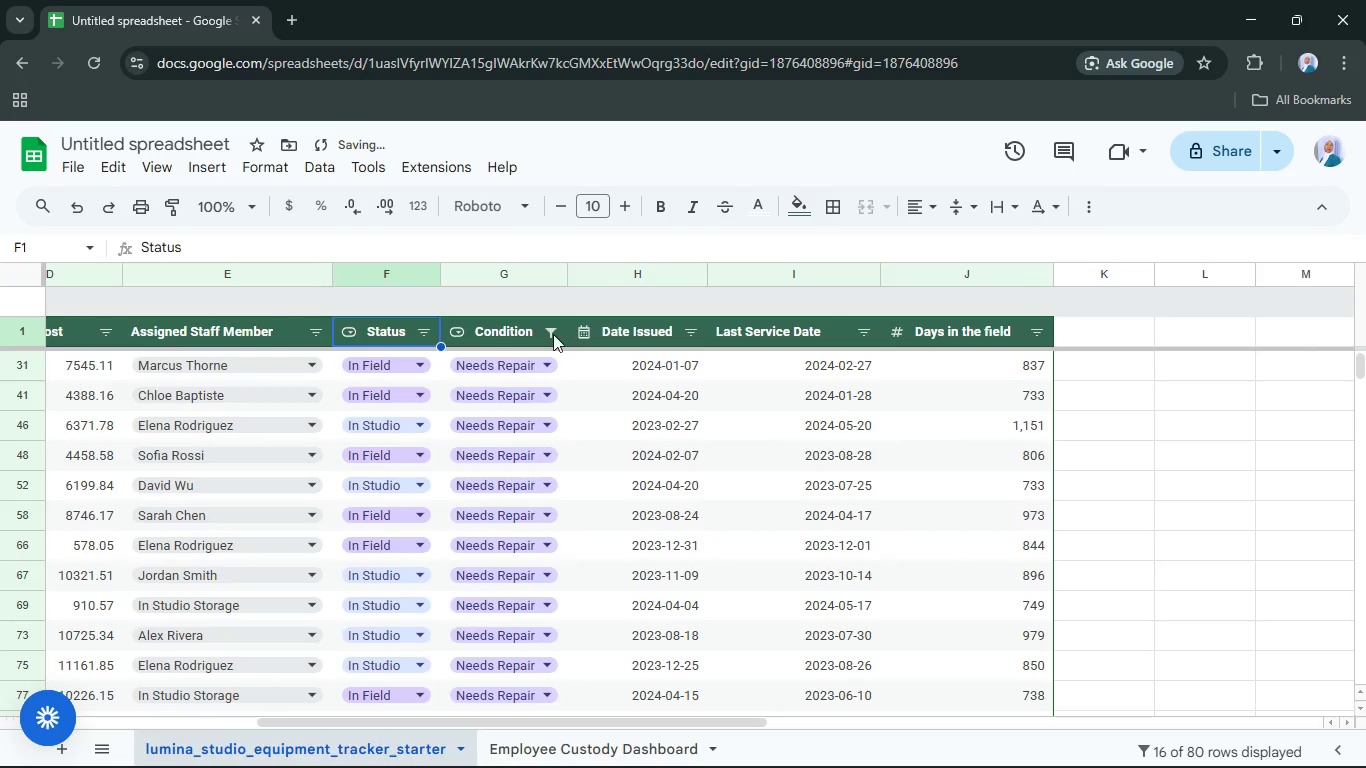 
left_click([547, 330])
 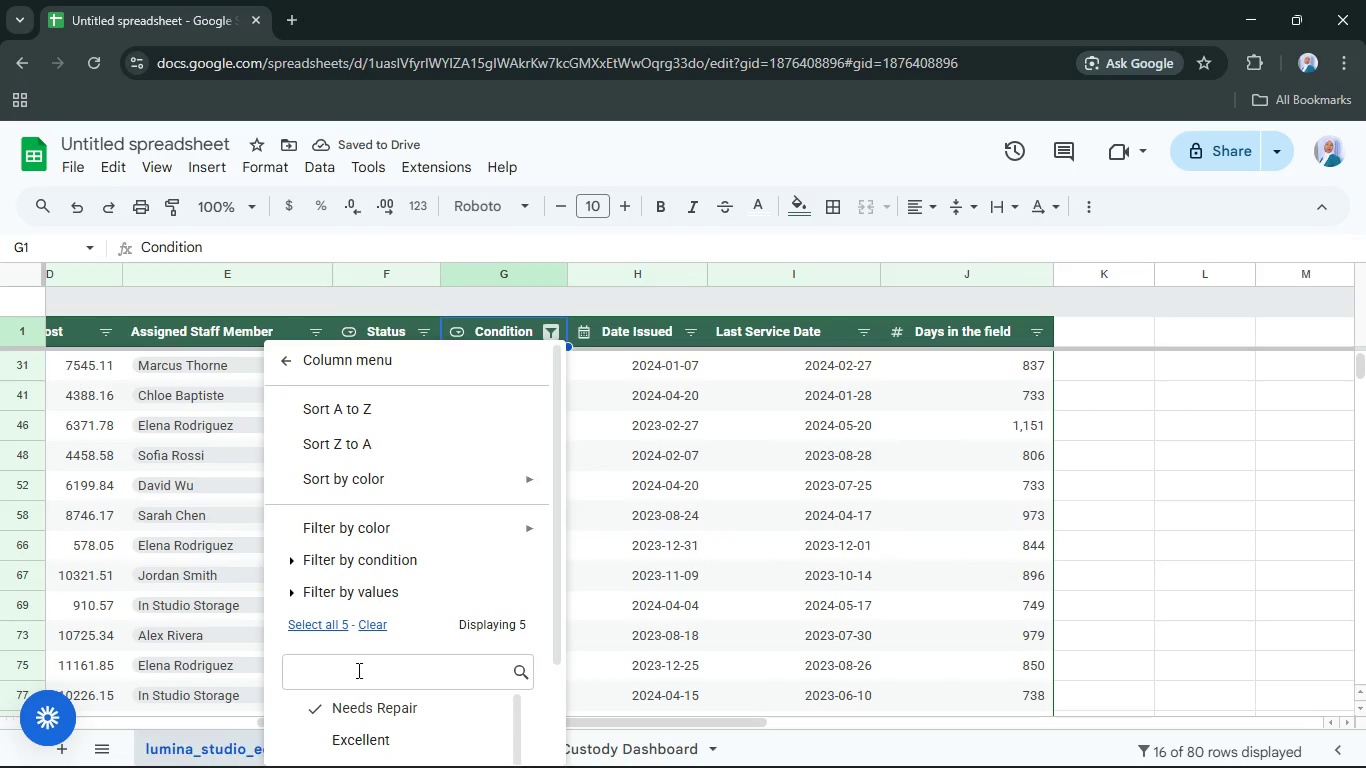 
scroll: coordinate [357, 675], scroll_direction: down, amount: 3.0
 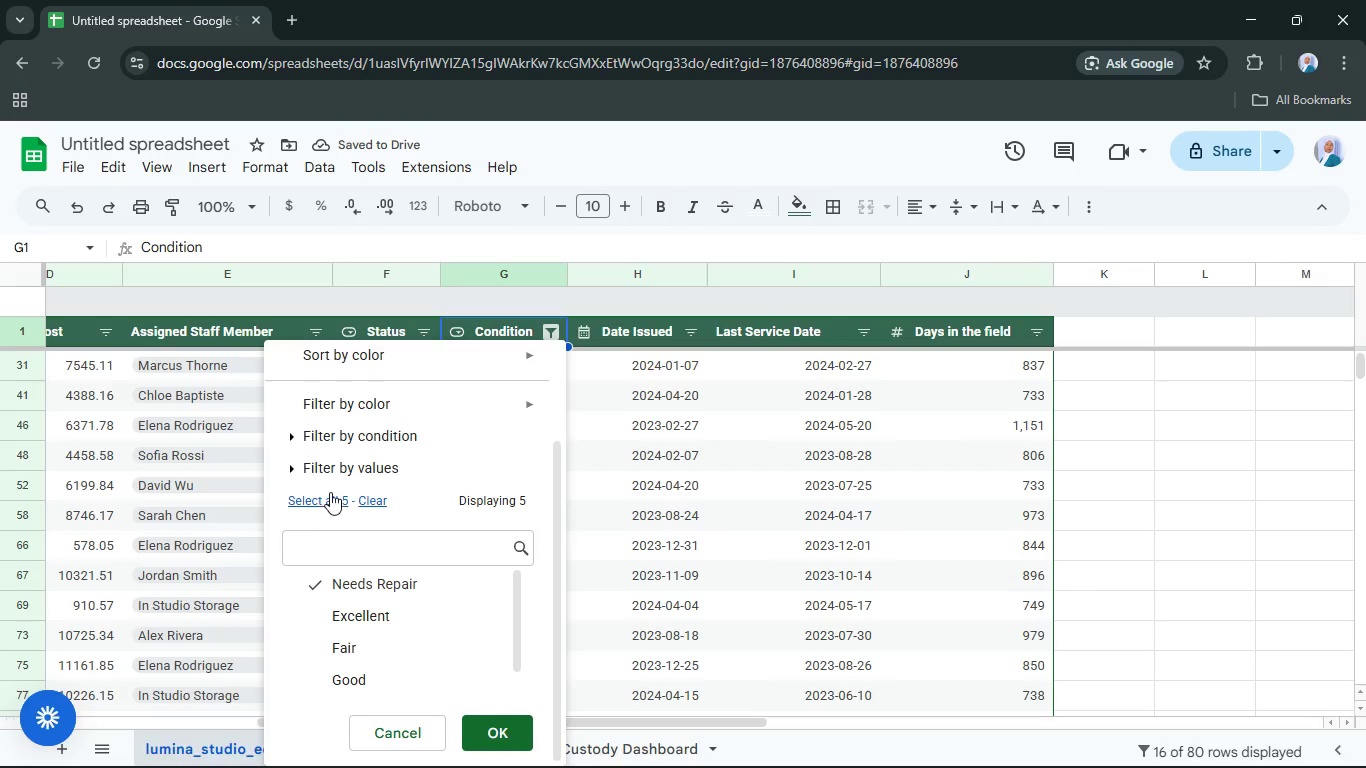 
left_click([330, 492])
 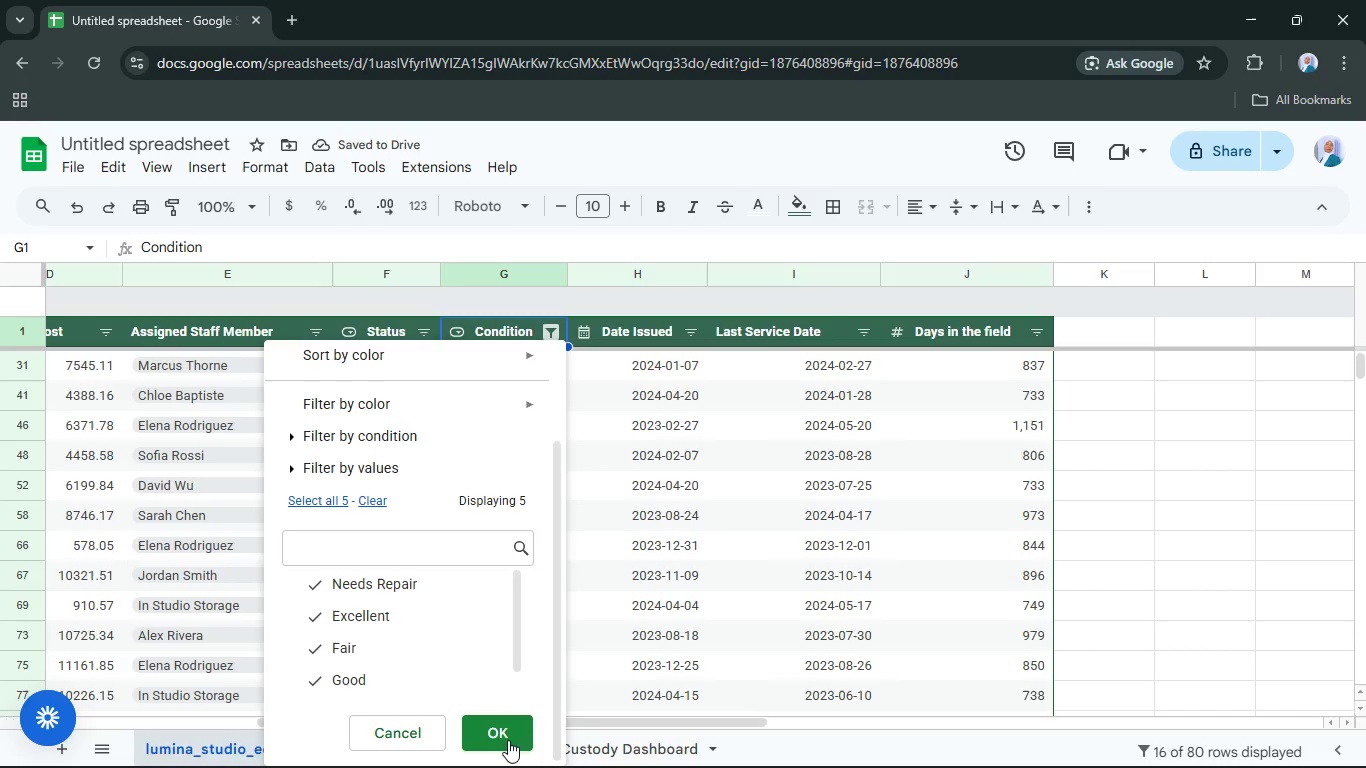 
left_click([511, 731])
 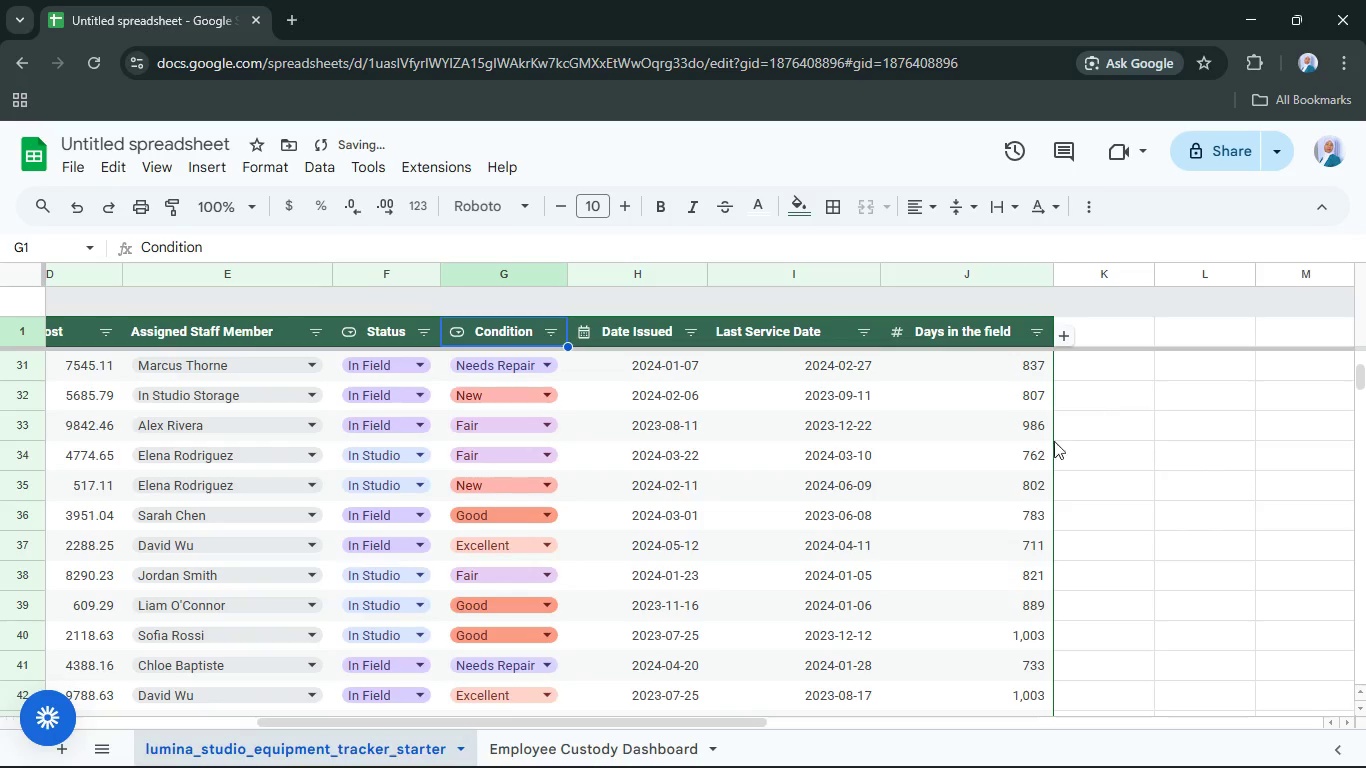 
scroll: coordinate [1079, 408], scroll_direction: up, amount: 14.0
 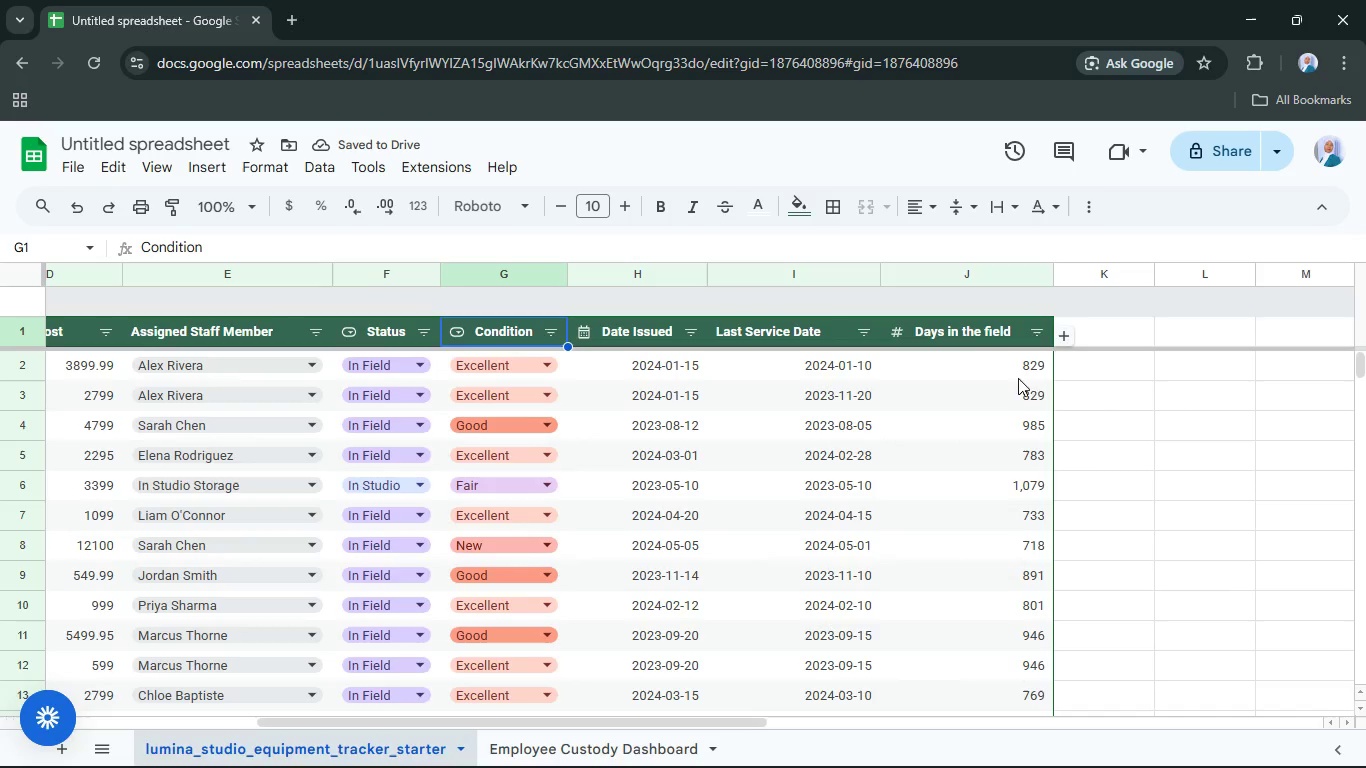 
left_click([1011, 369])
 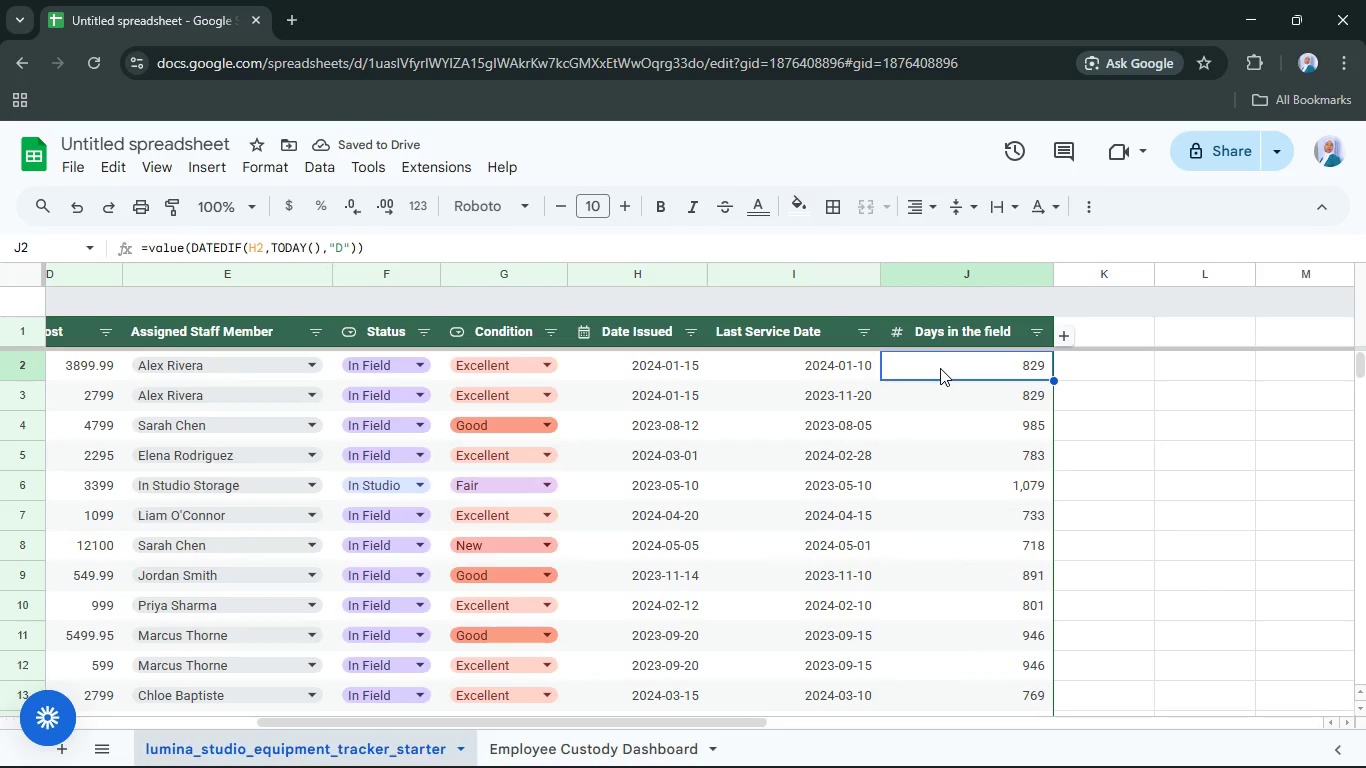 
double_click([940, 368])
 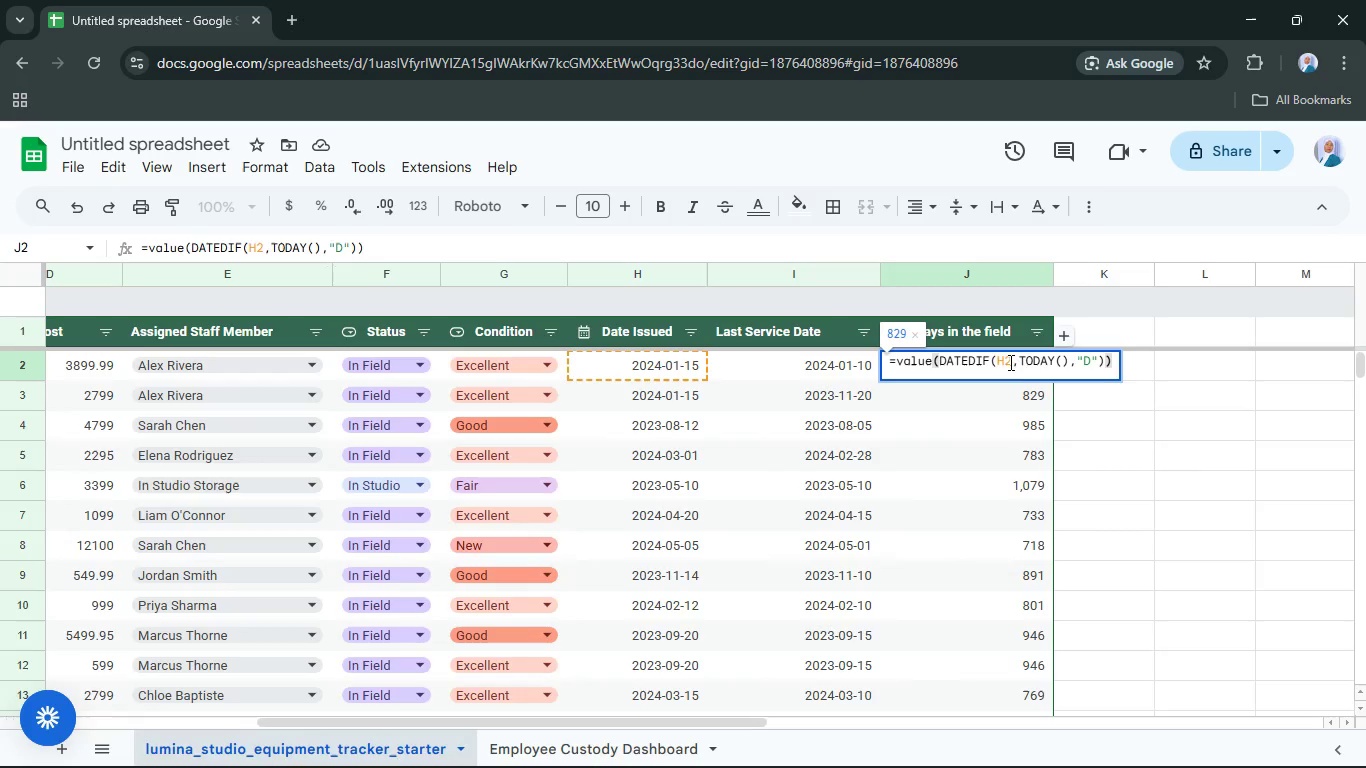 
left_click([1003, 360])
 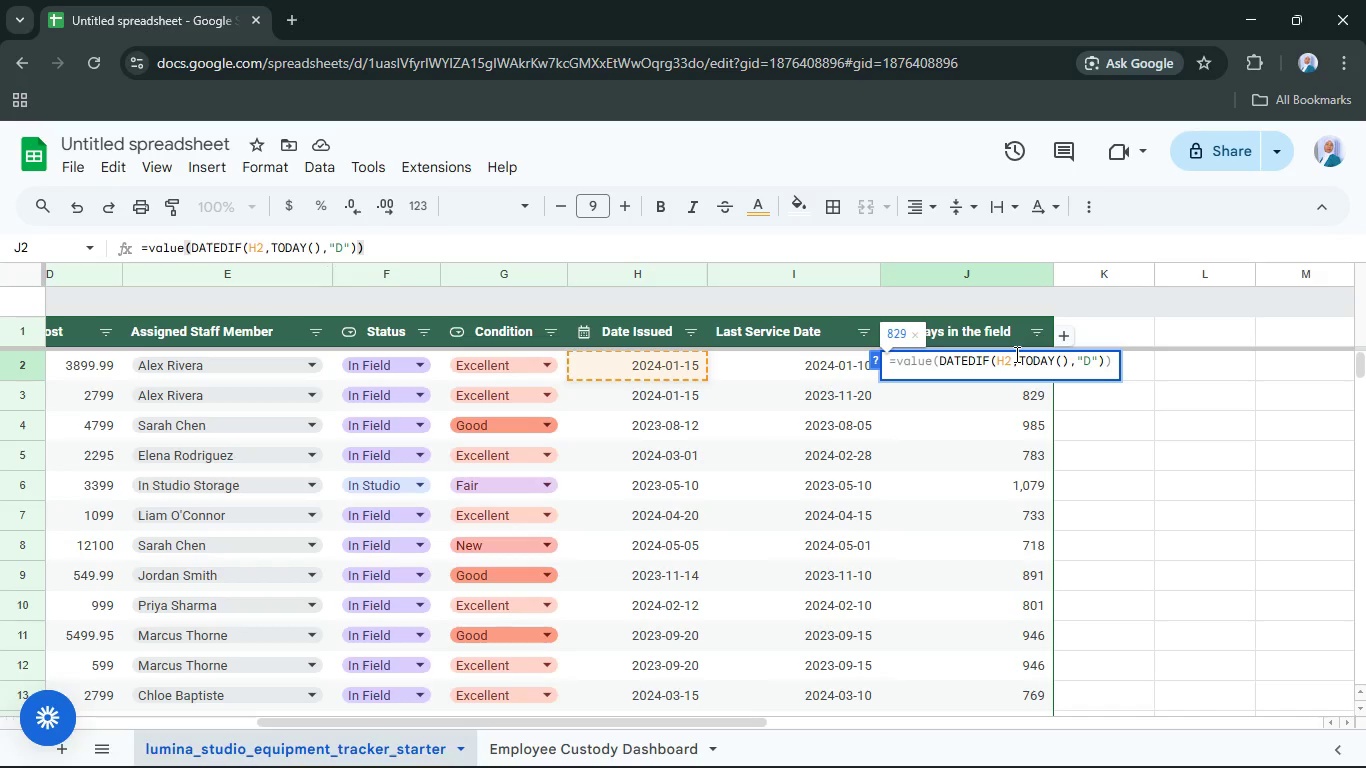 
key(Backspace)
 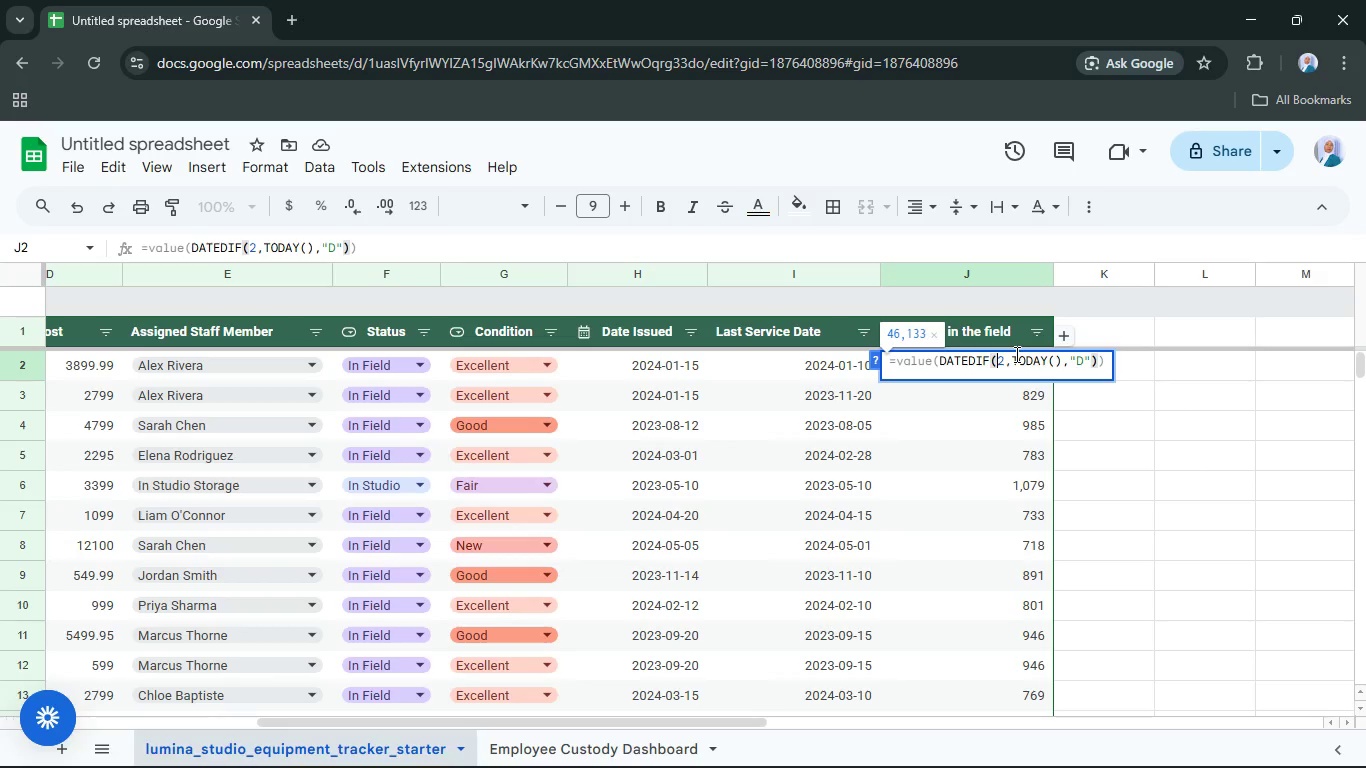 
hold_key(key=ShiftRight, duration=0.42)